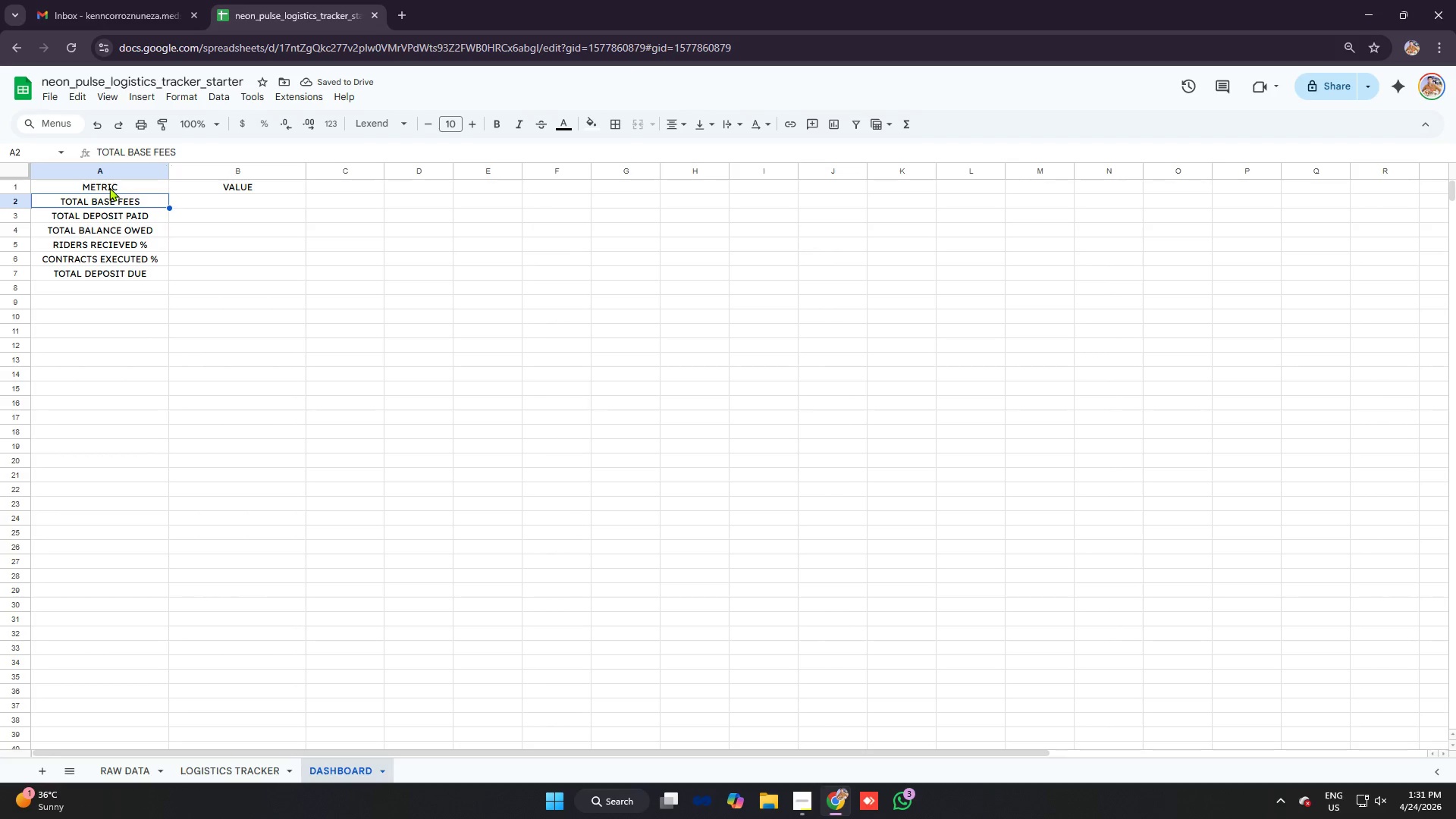 
left_click_drag(start_coordinate=[109, 187], to_coordinate=[248, 187])
 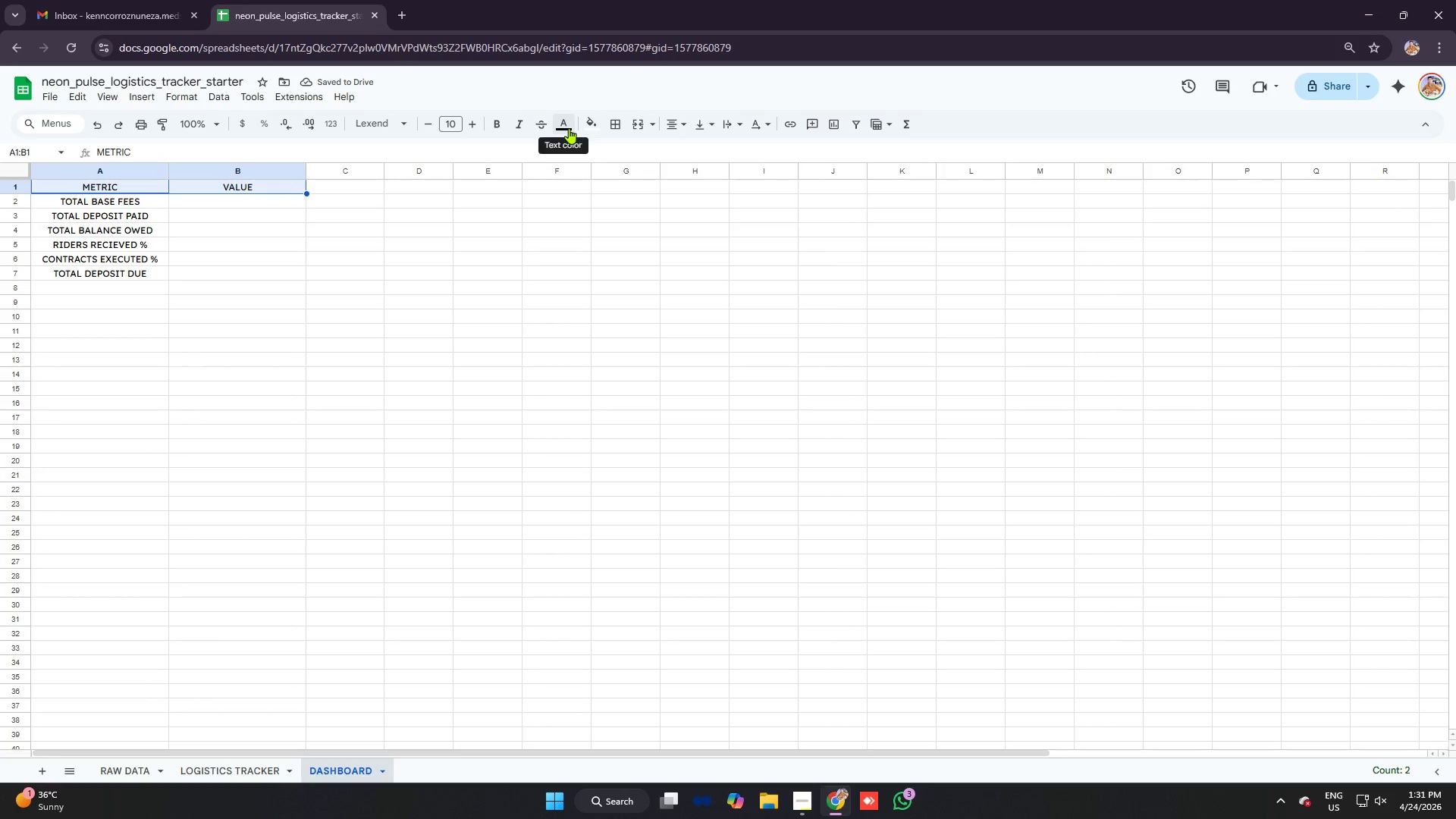 
left_click([584, 121])
 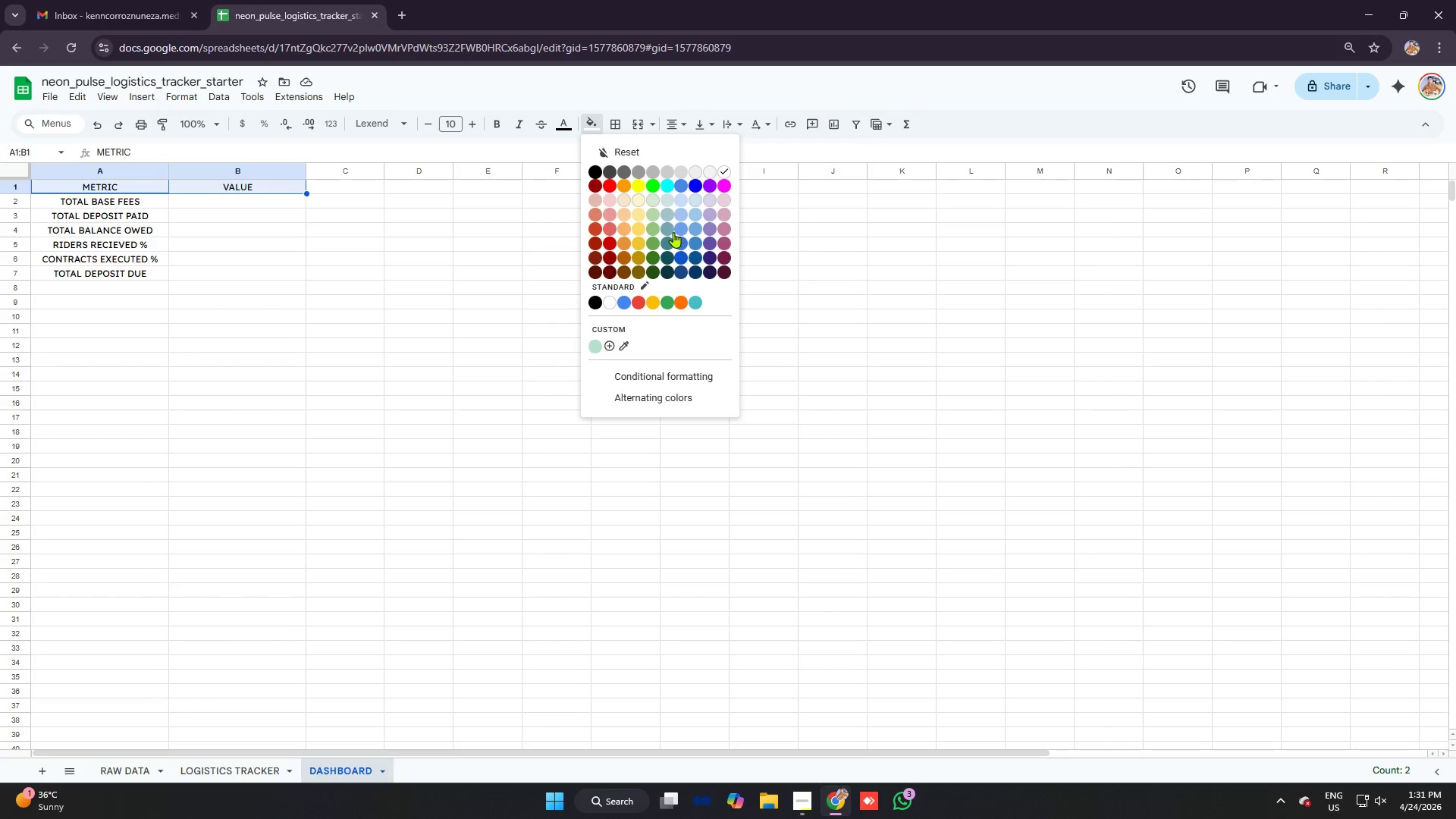 
wait(5.09)
 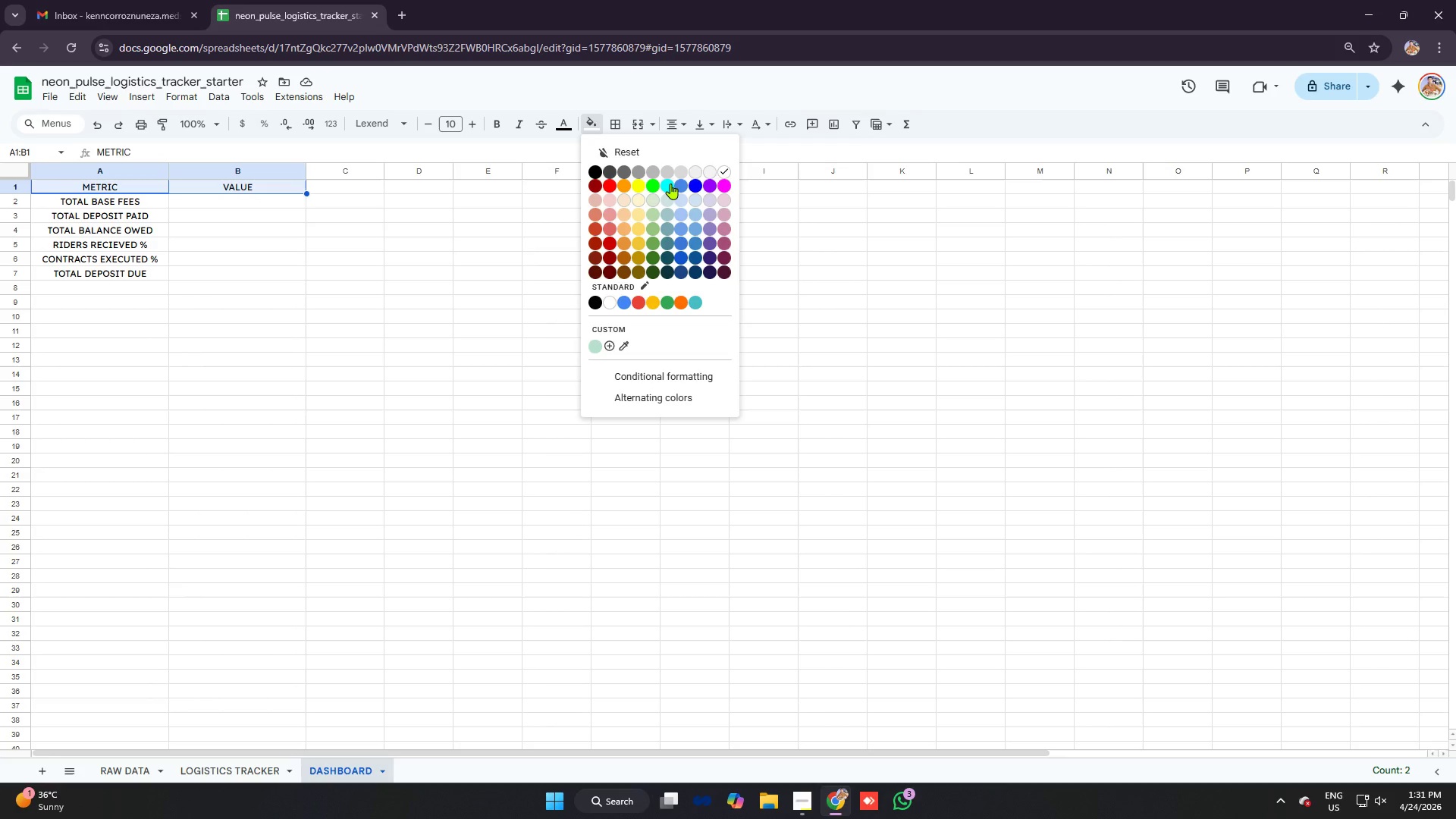 
left_click([668, 187])
 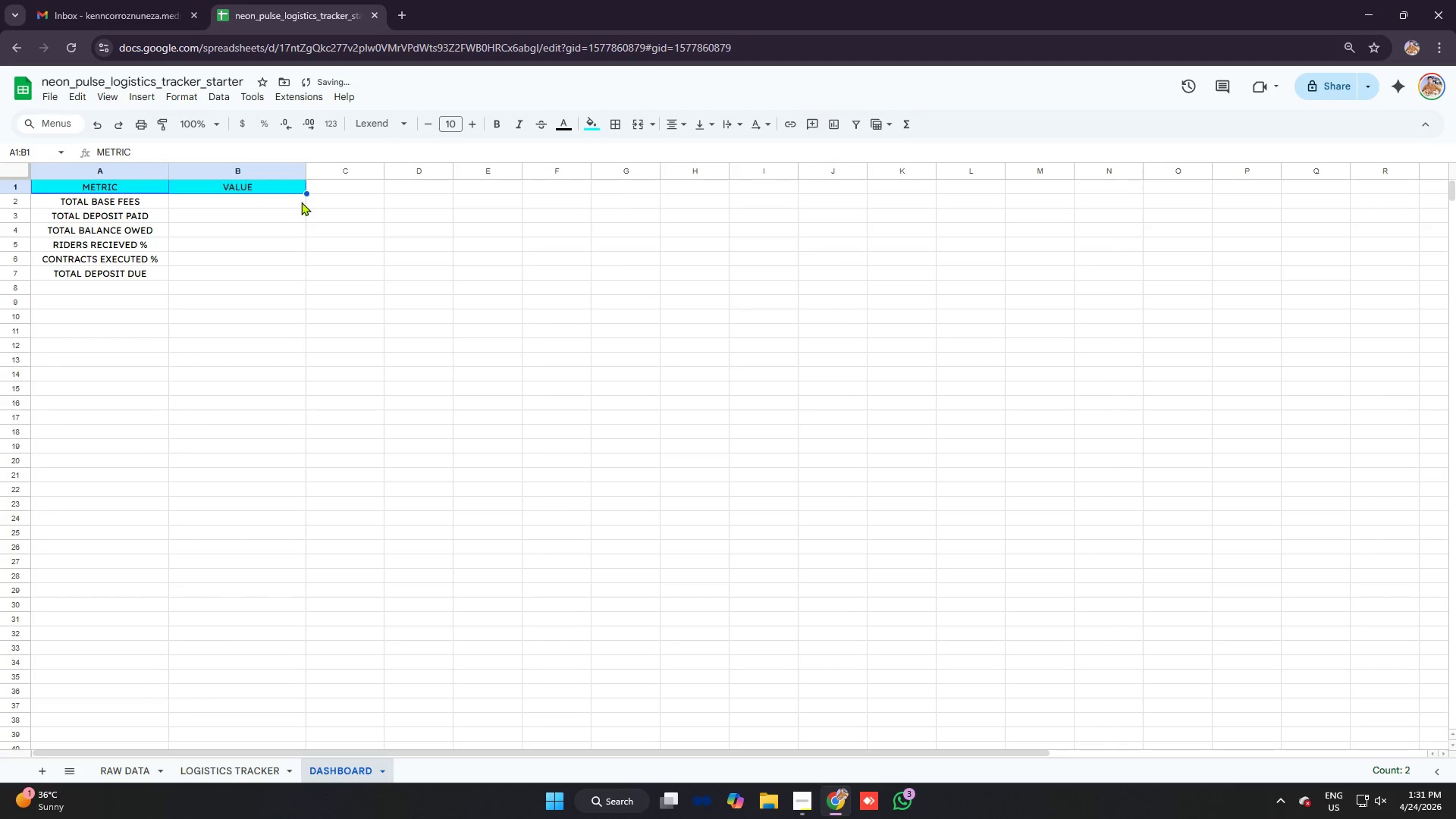 
left_click([229, 209])
 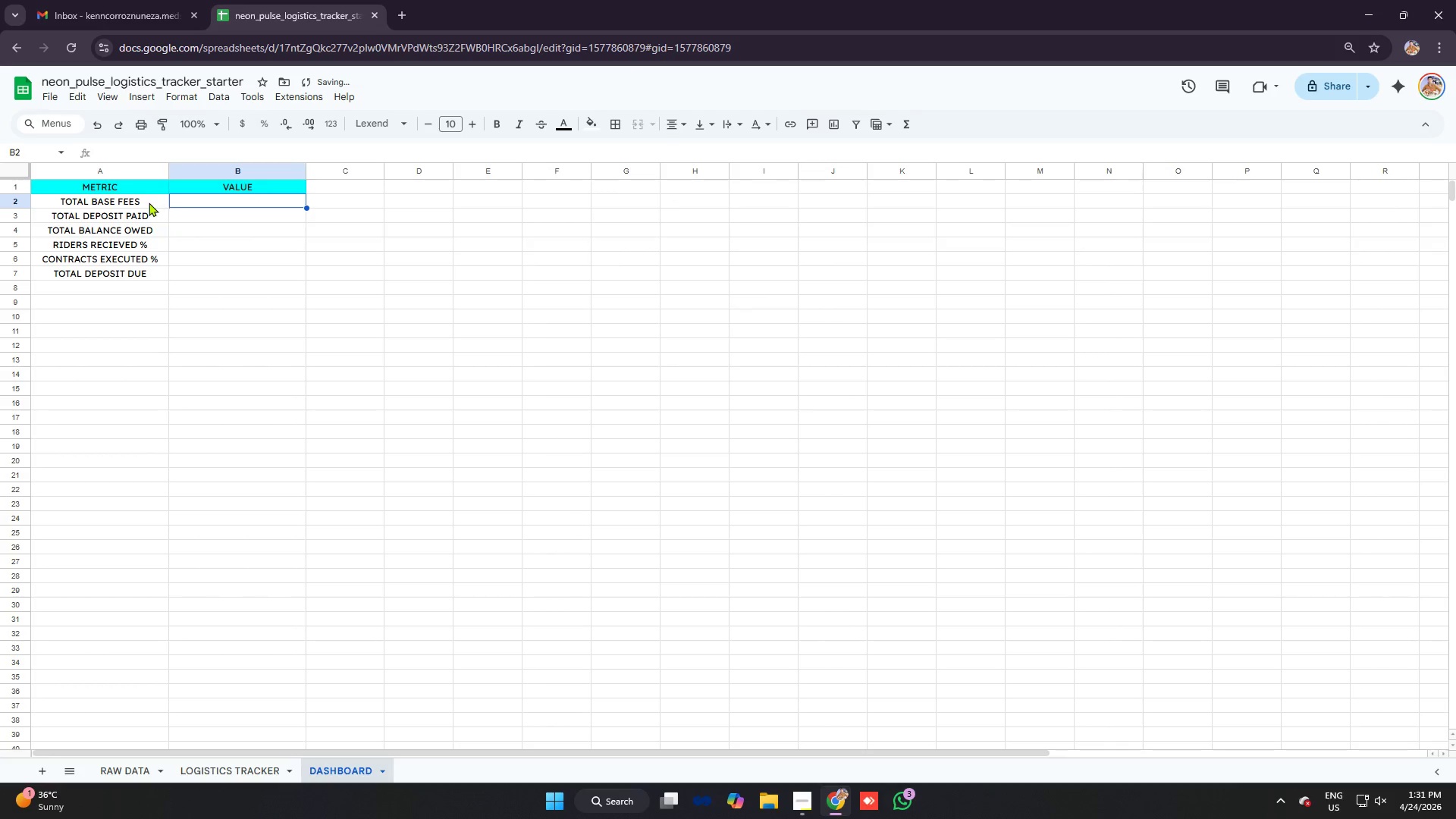 
left_click_drag(start_coordinate=[149, 202], to_coordinate=[144, 274])
 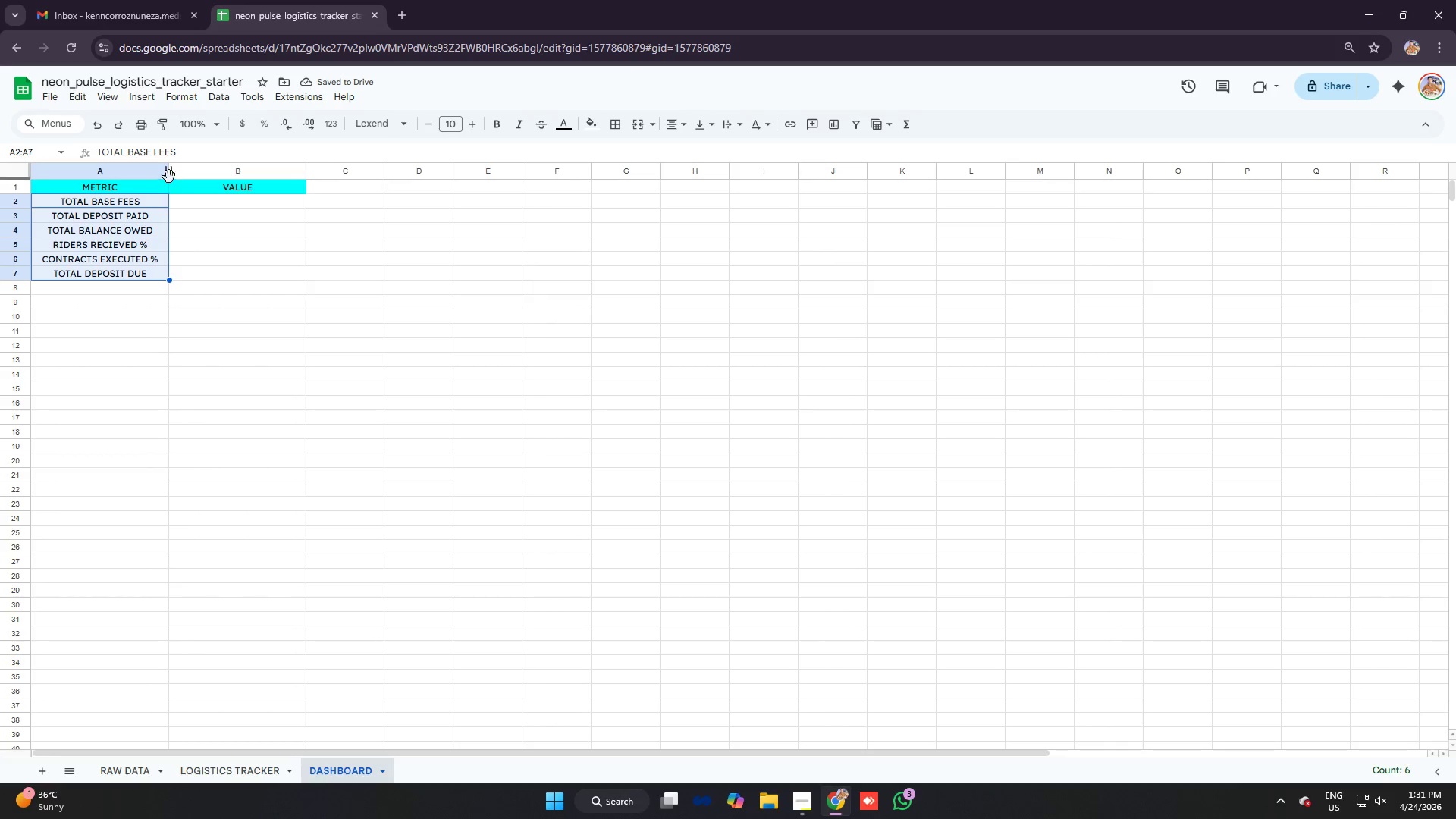 
left_click_drag(start_coordinate=[167, 173], to_coordinate=[160, 173])
 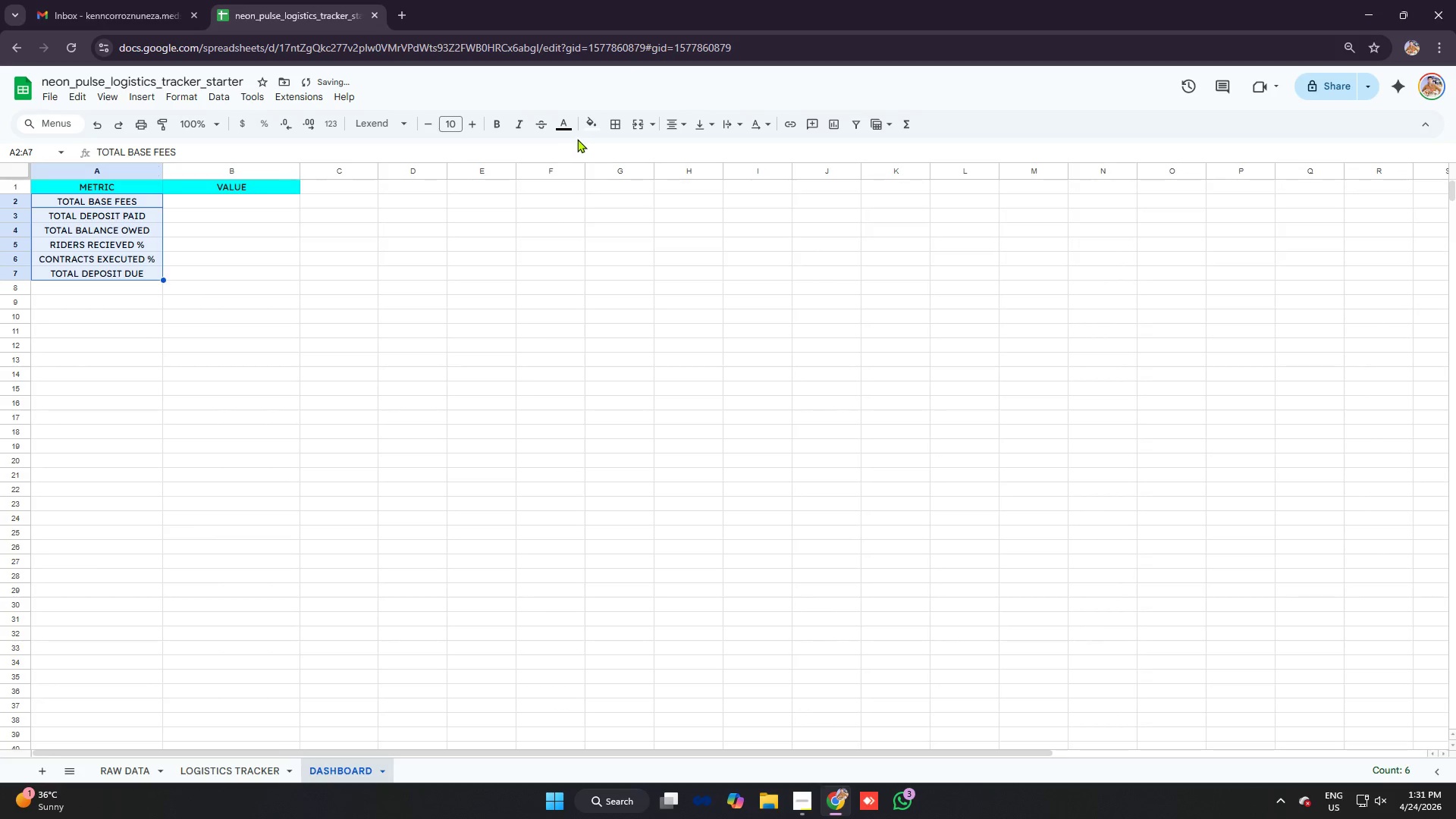 
left_click([586, 130])
 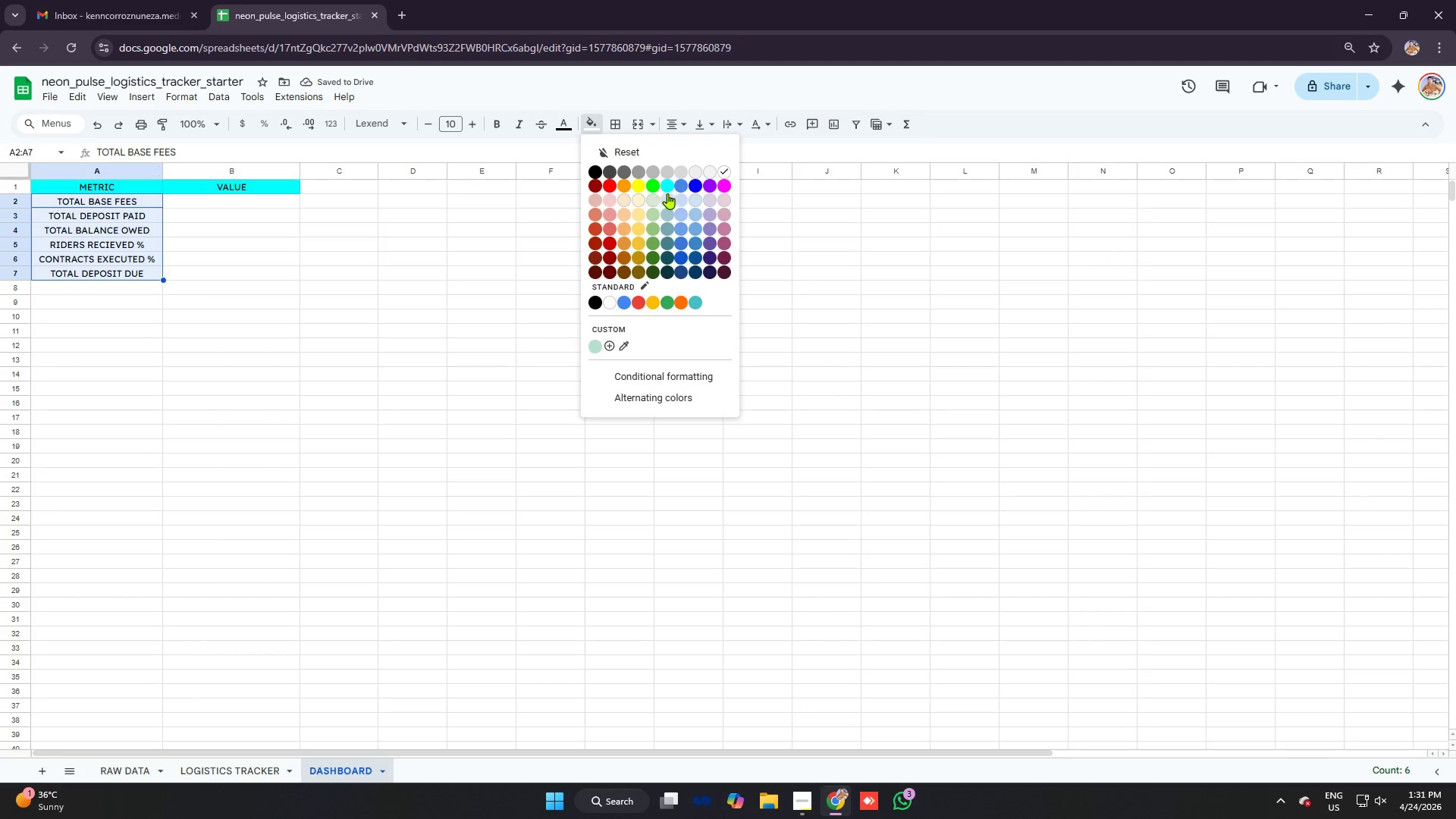 
left_click([671, 187])
 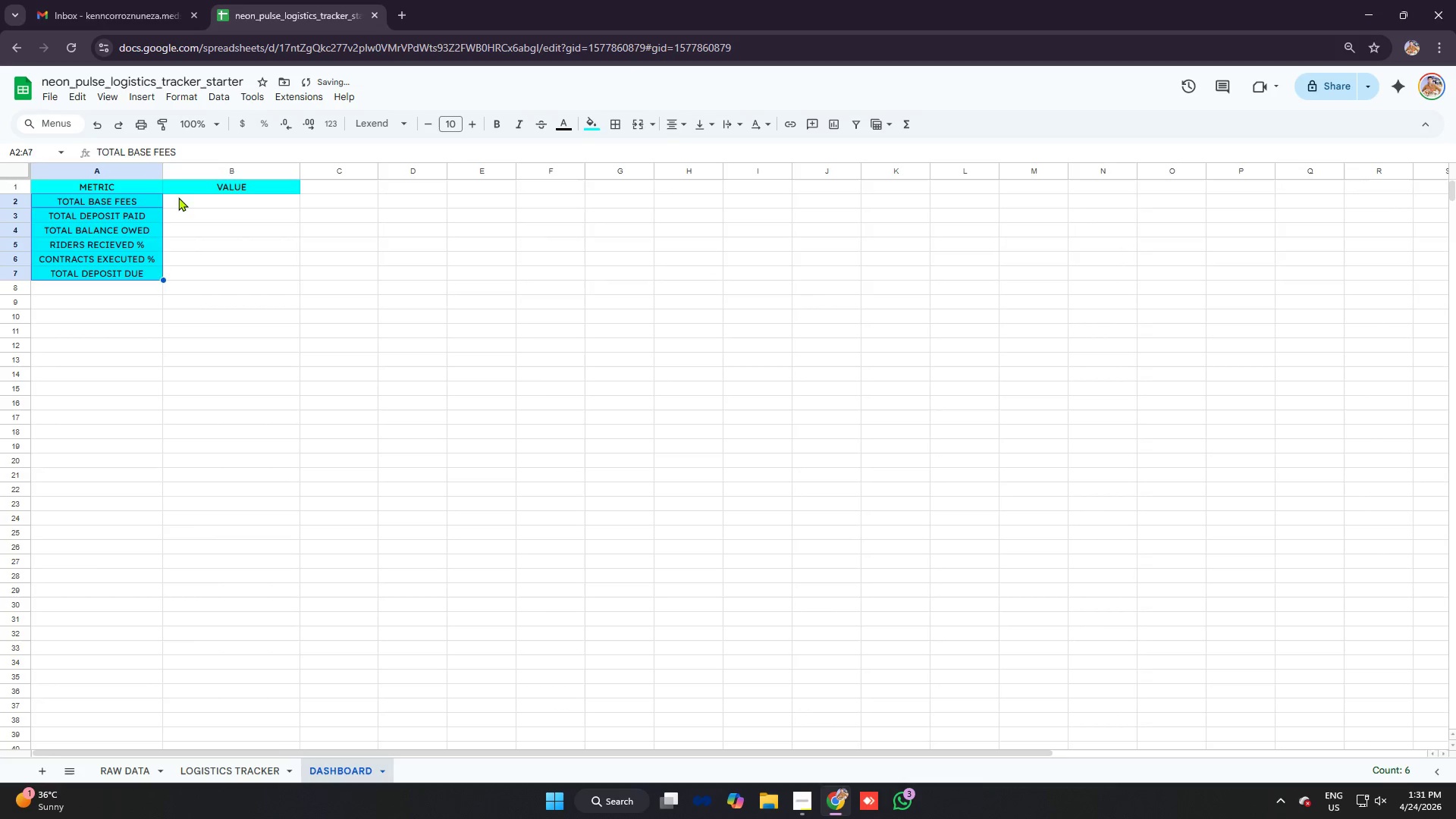 
left_click([175, 197])
 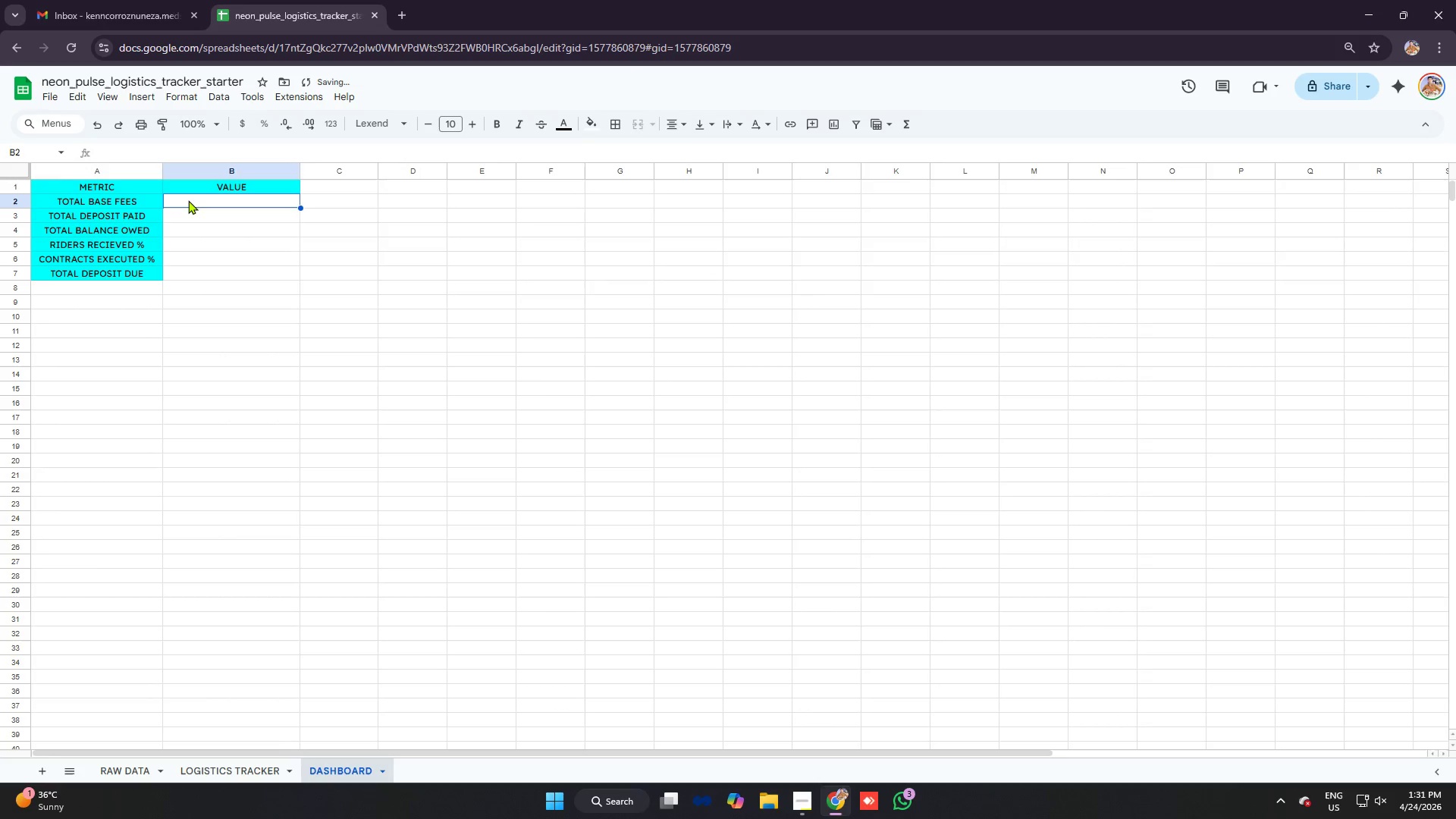 
left_click_drag(start_coordinate=[188, 200], to_coordinate=[237, 271])
 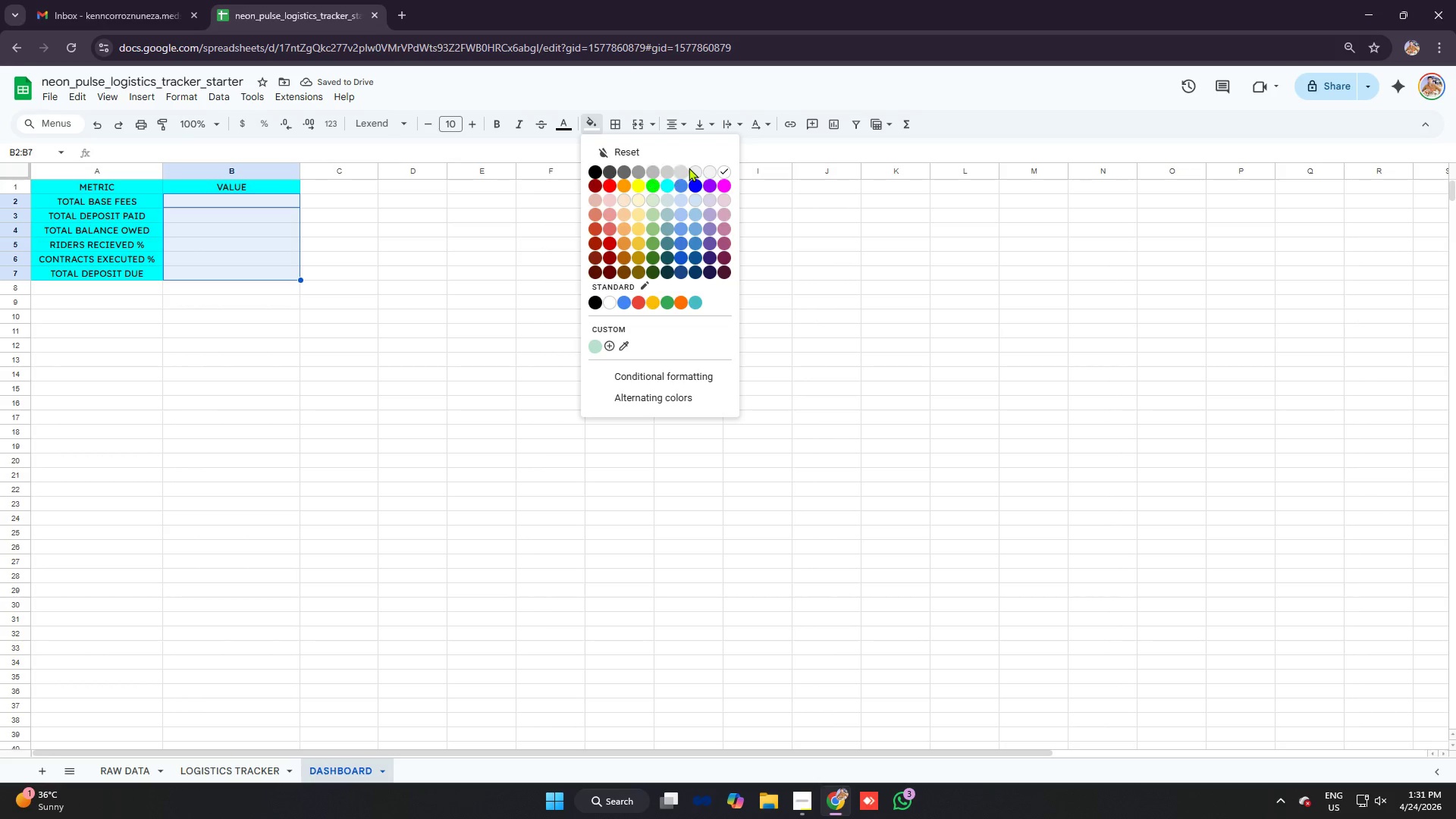 
left_click([682, 168])
 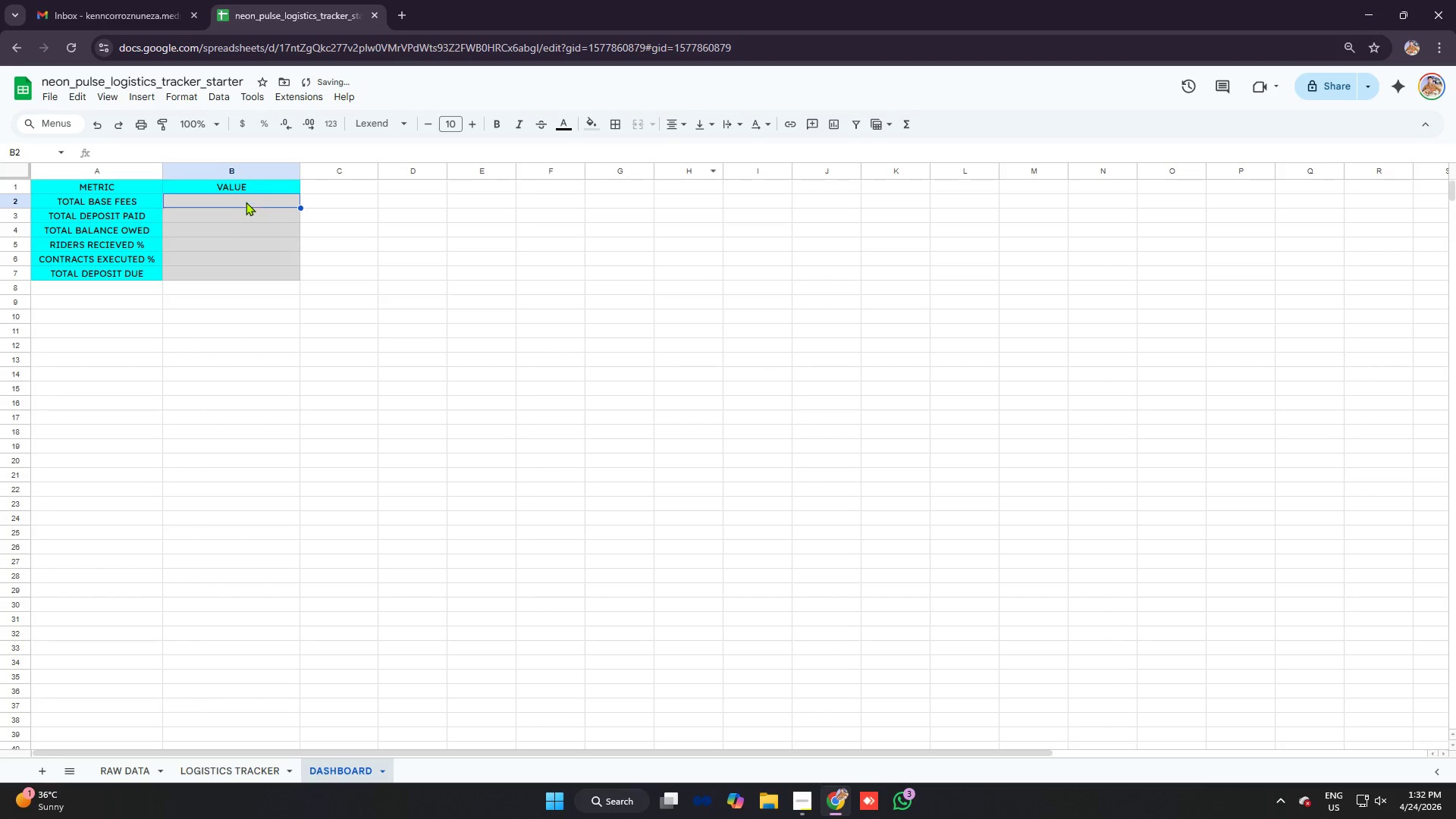 
triple_click([246, 198])
 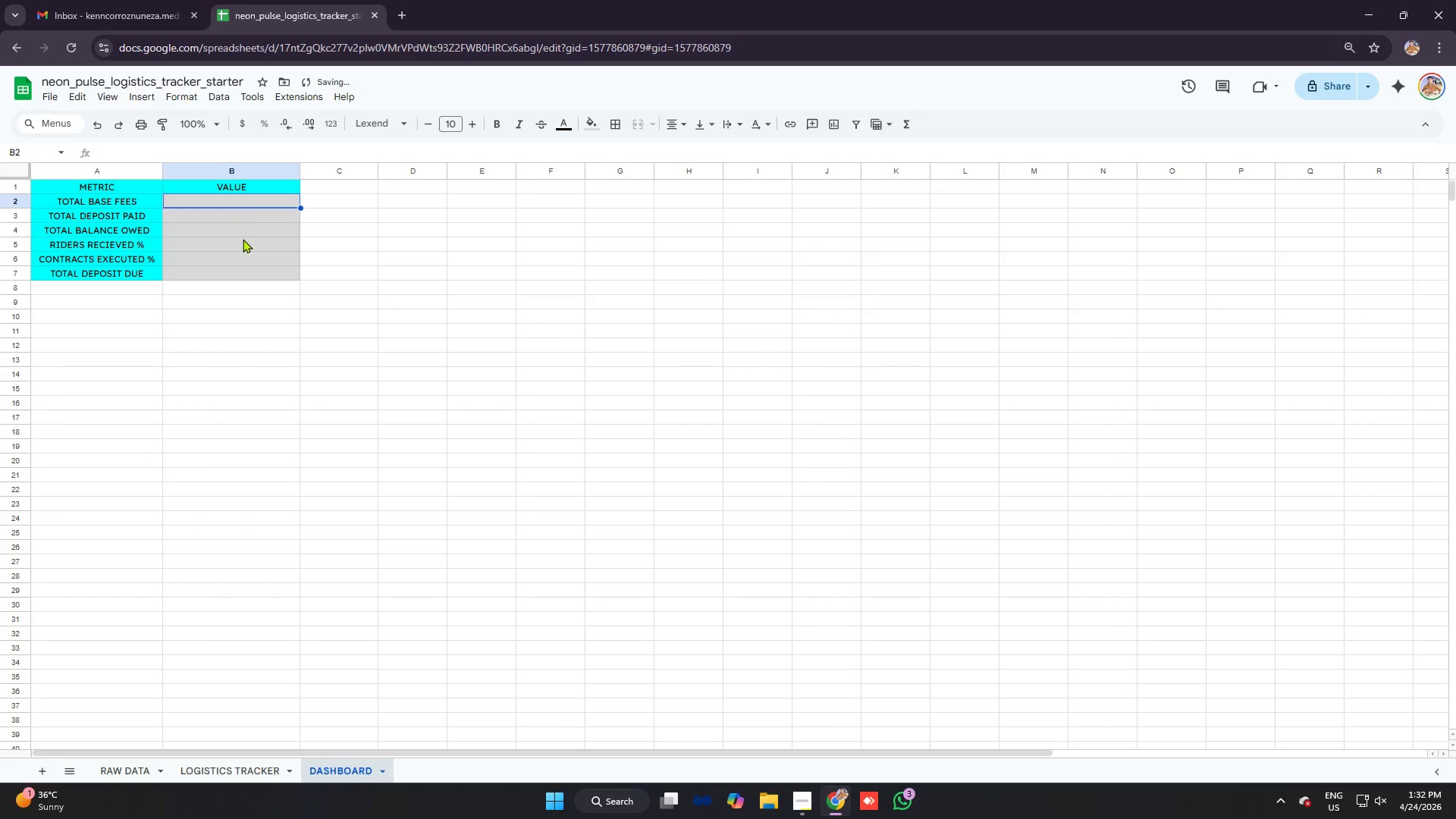 
triple_click([243, 239])
 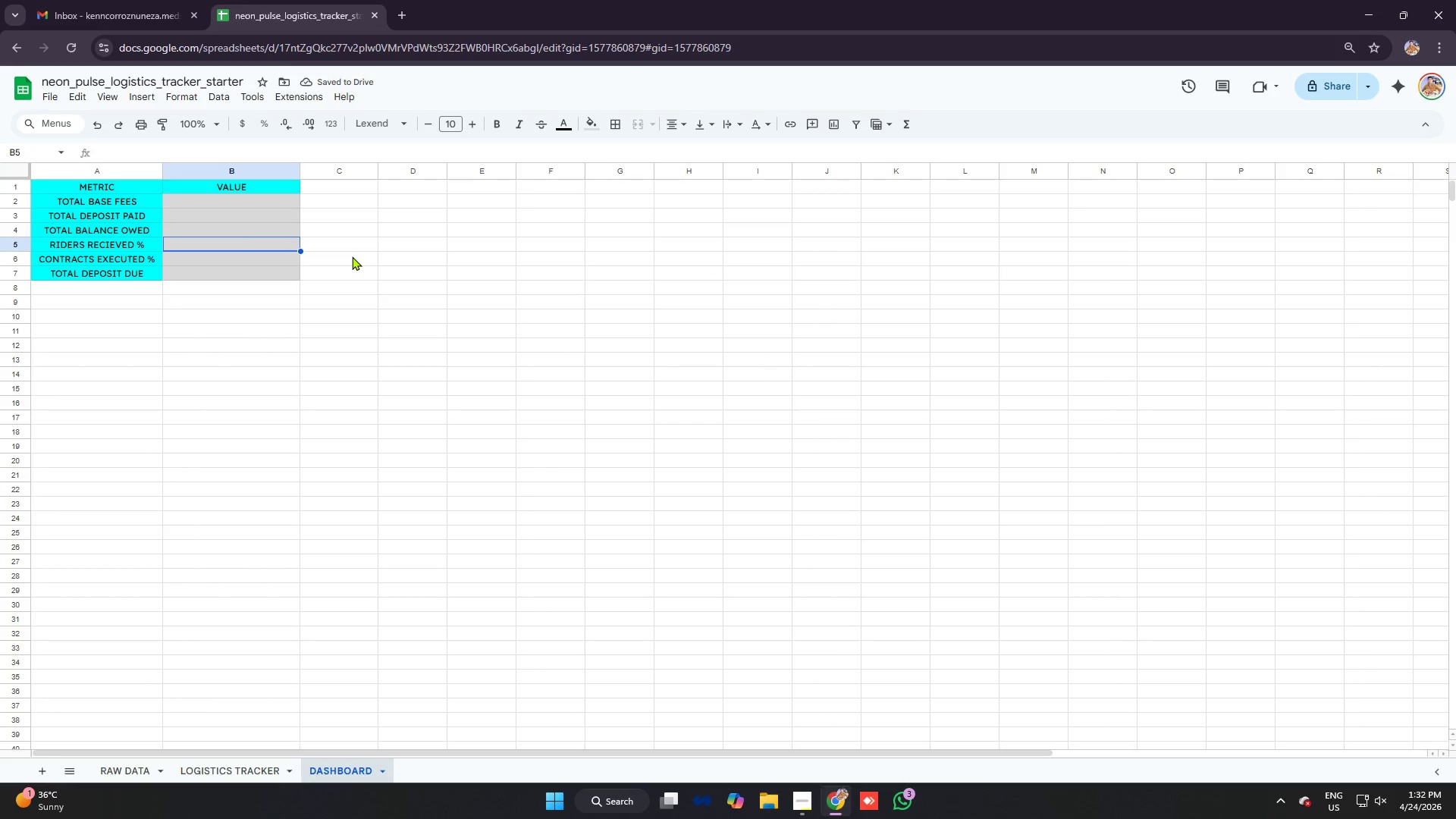 
key(Alt+AltLeft)
 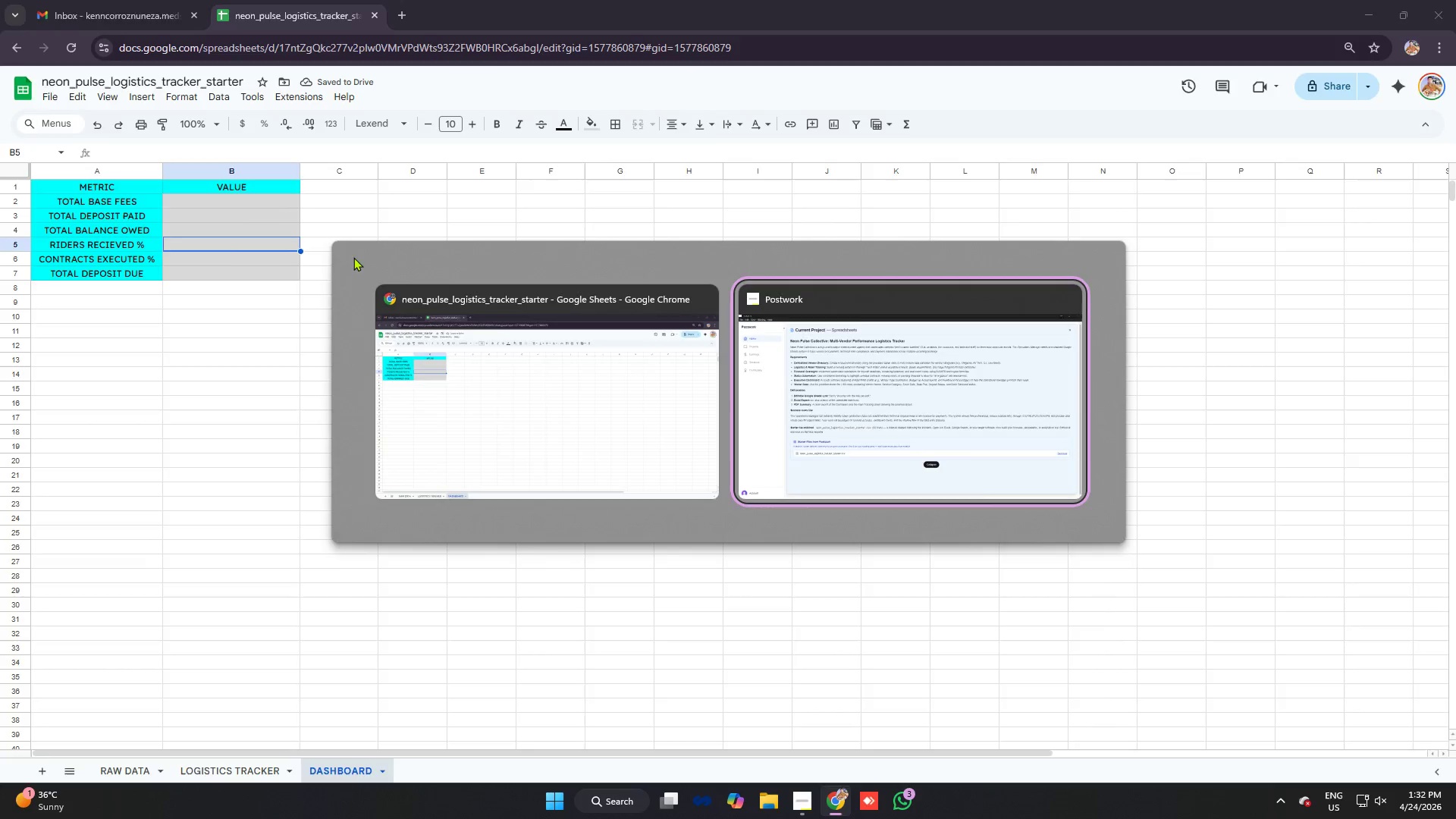 
key(Alt+Tab)